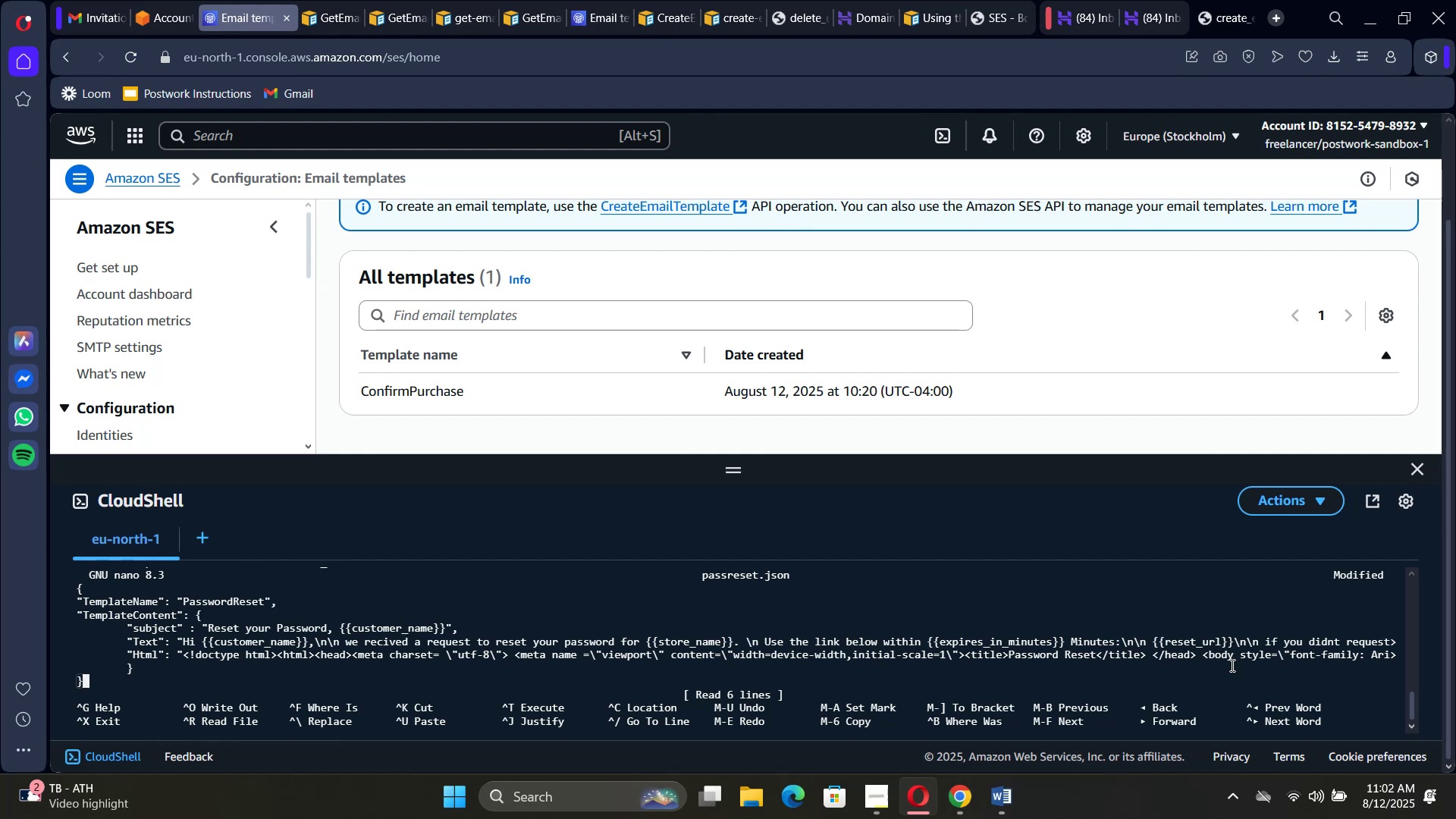 
key(Control+O)
 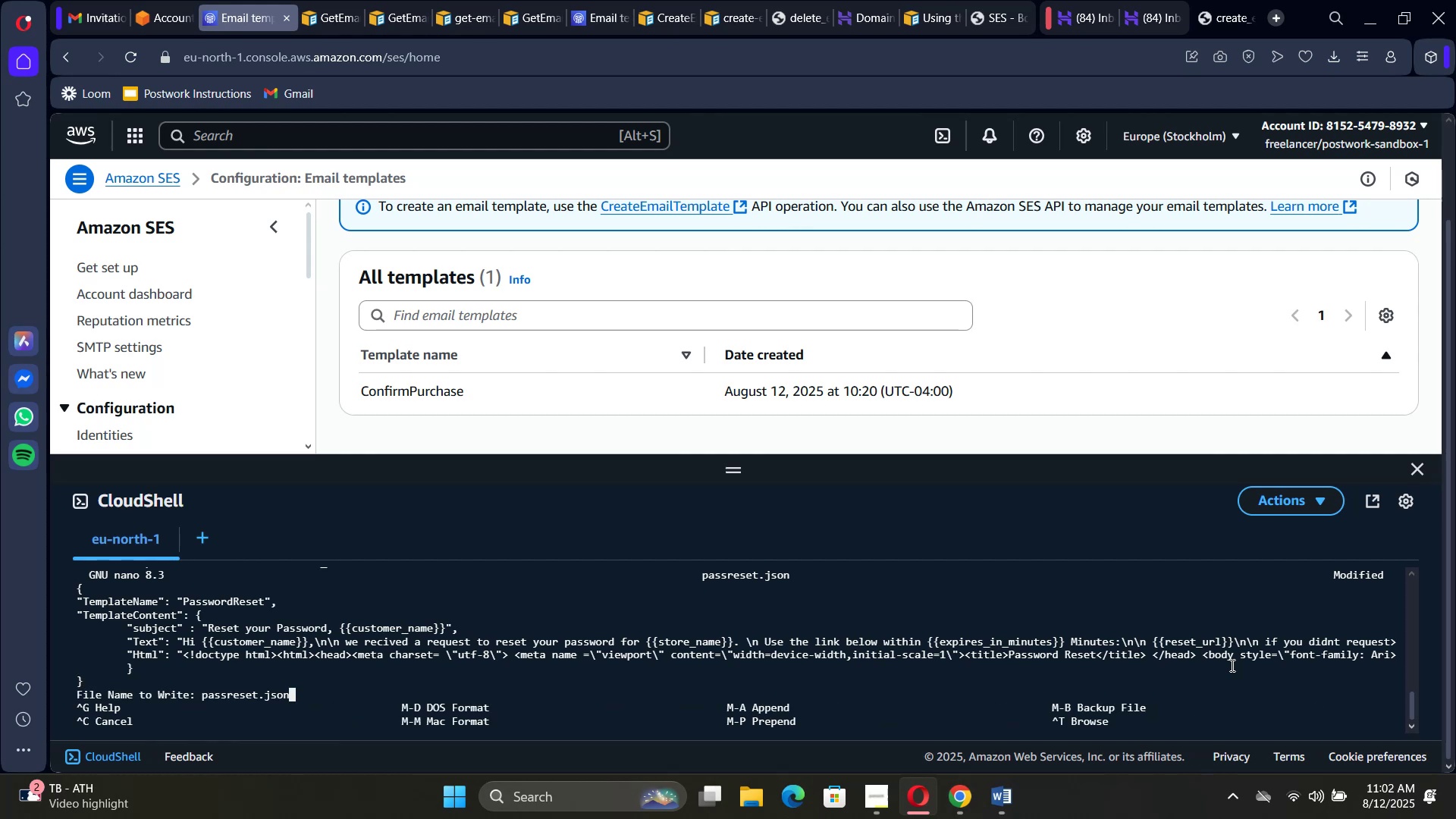 
key(Enter)
 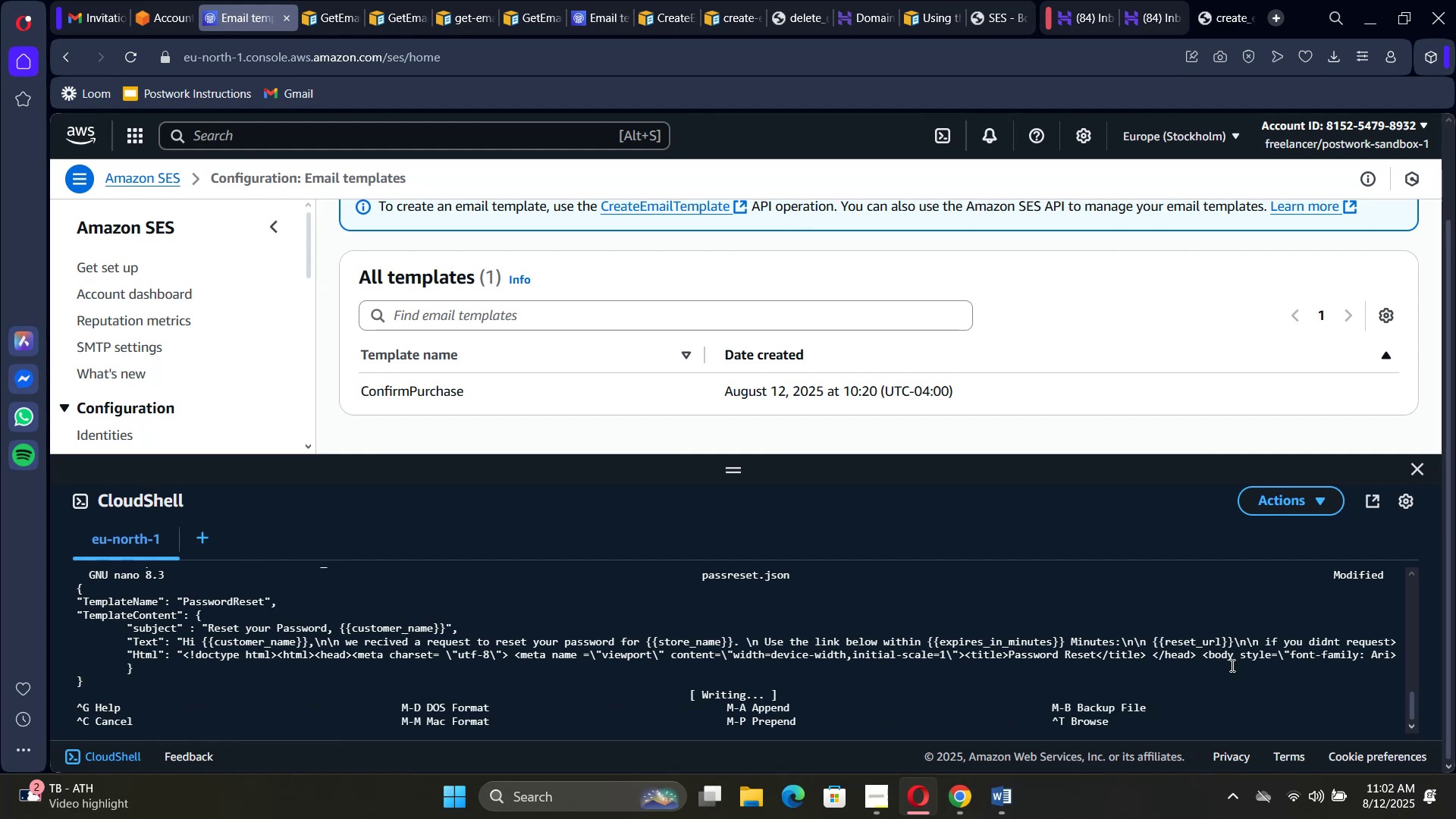 
key(Control+X)
 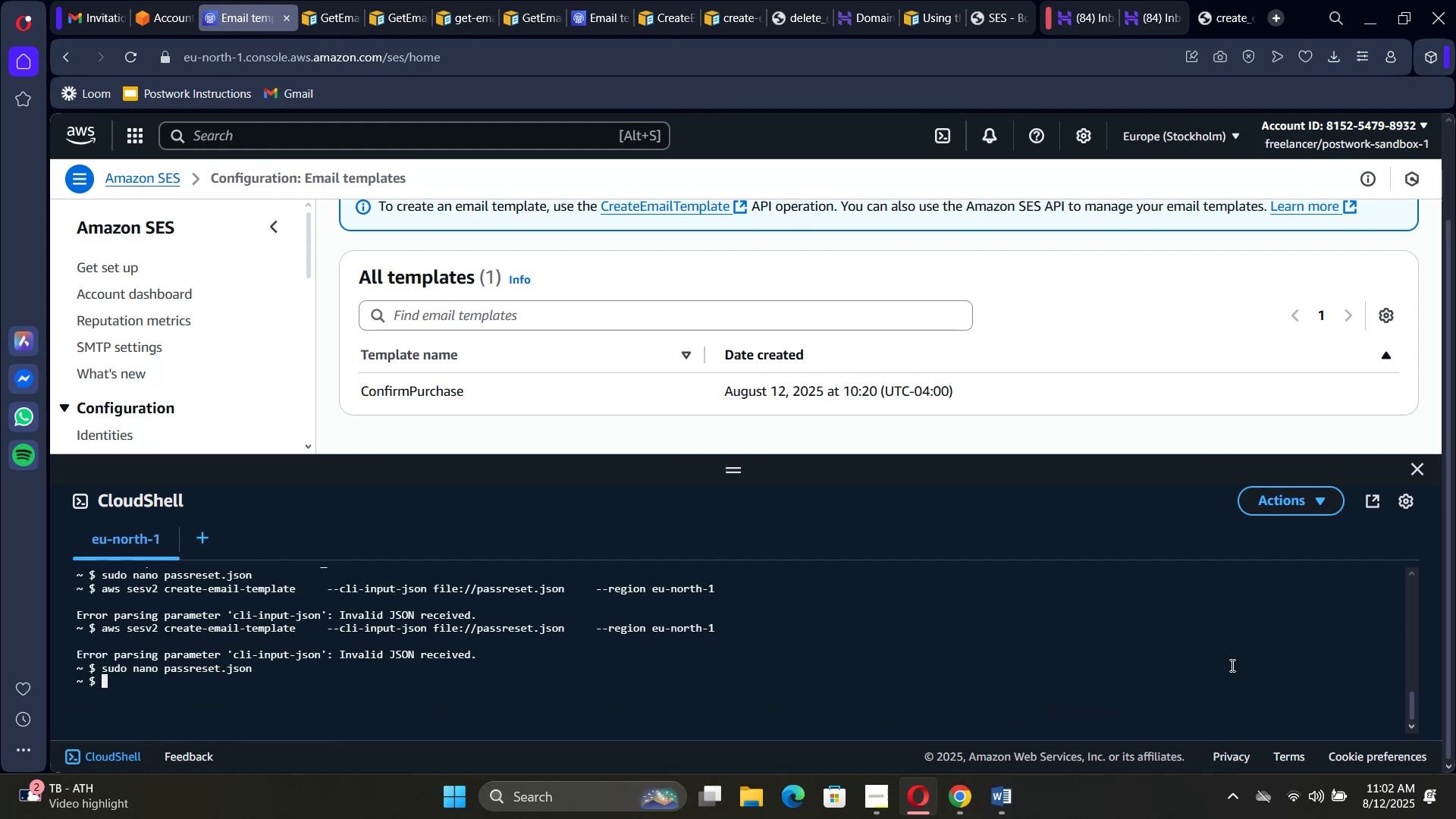 
key(ArrowUp)
 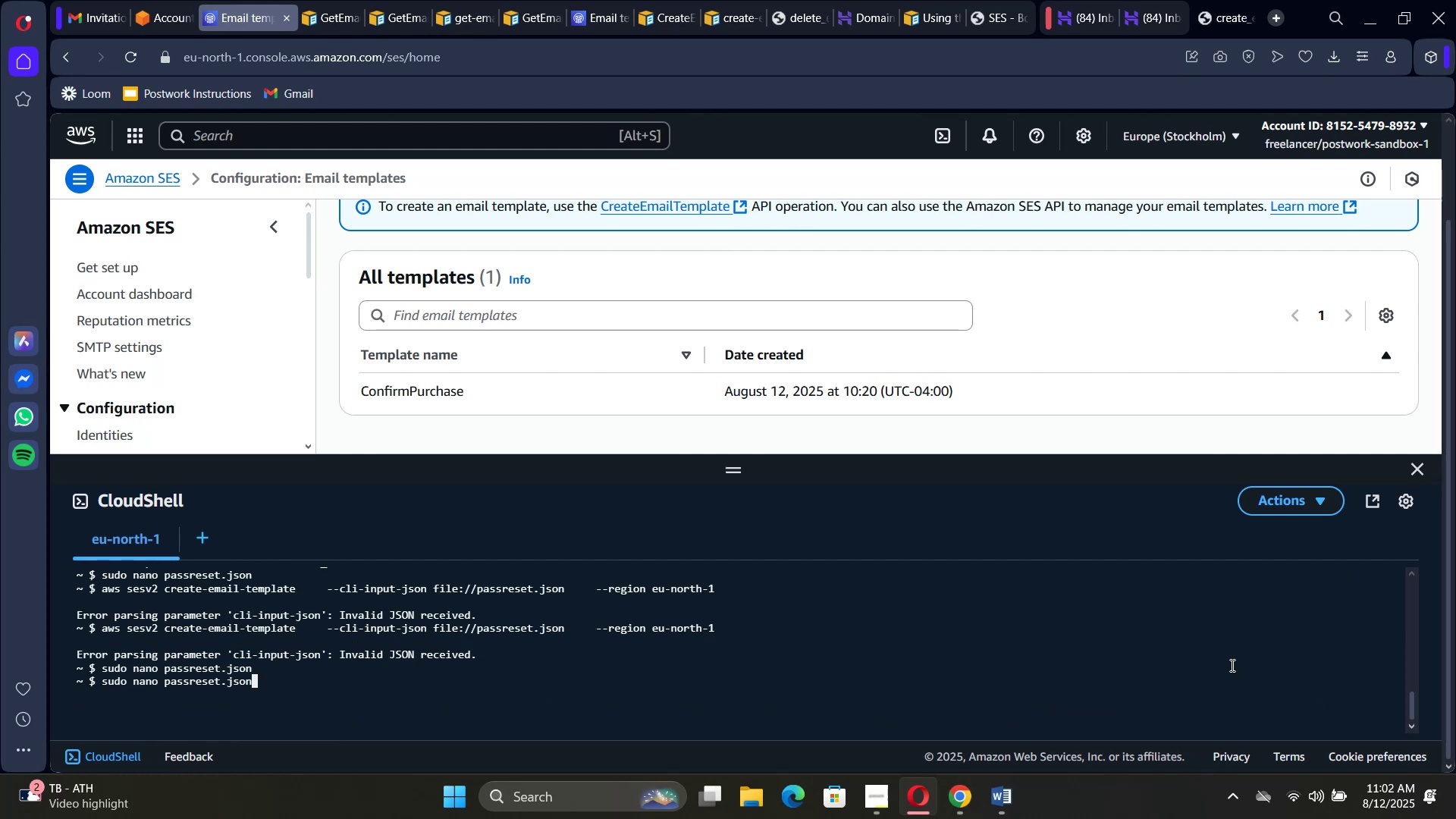 
key(ArrowUp)
 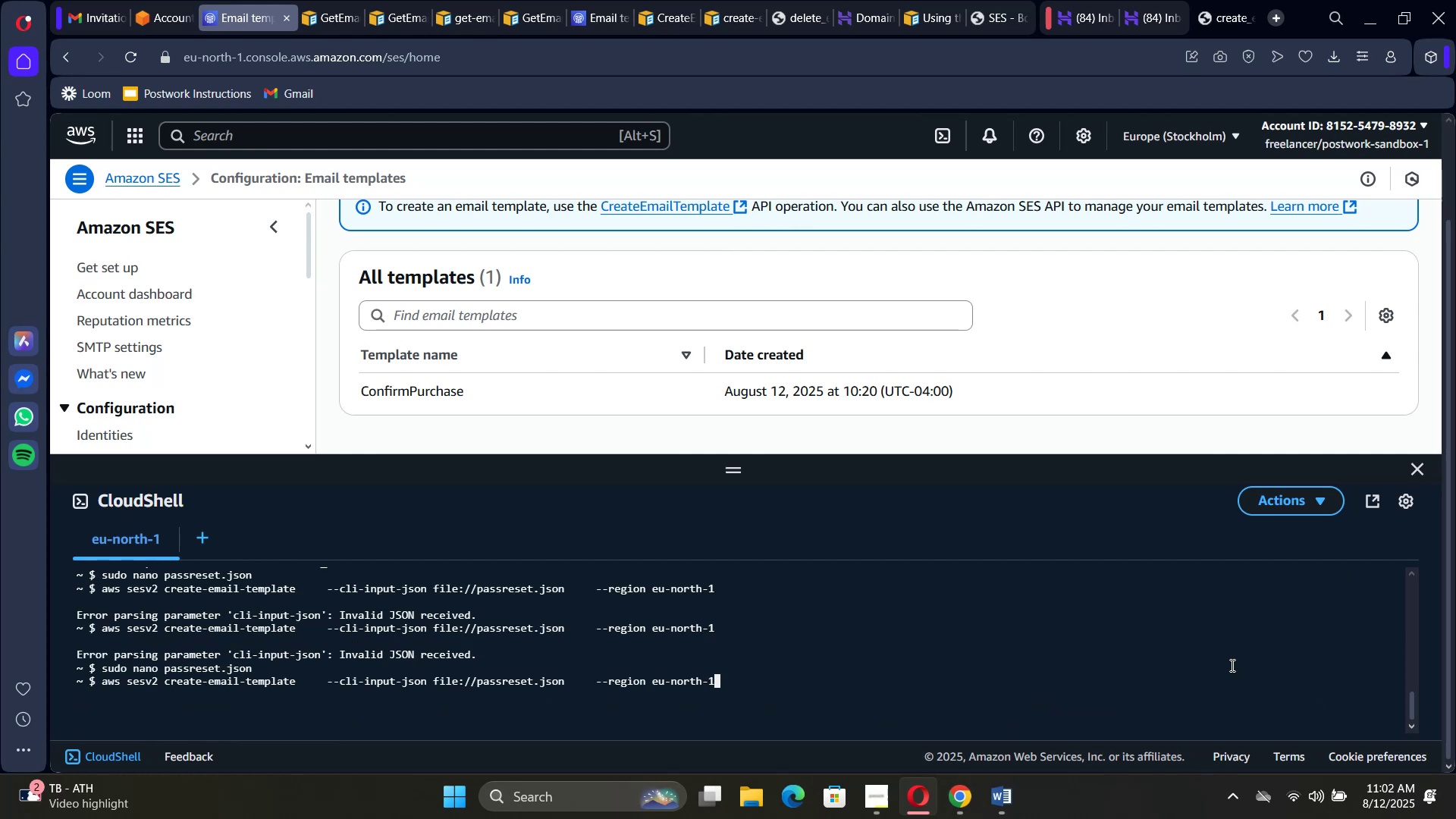 
key(Enter)
 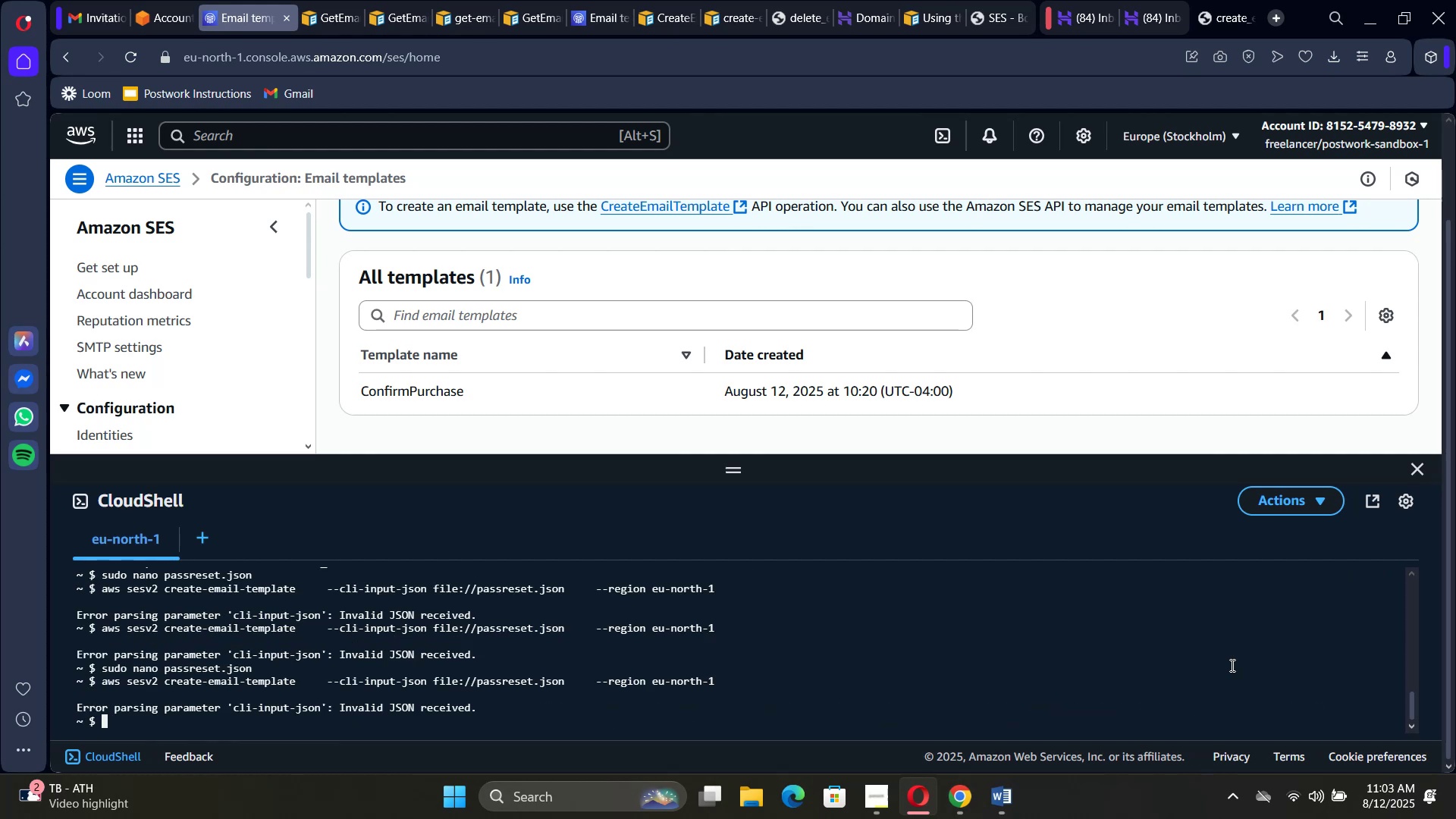 
key(ArrowUp)
 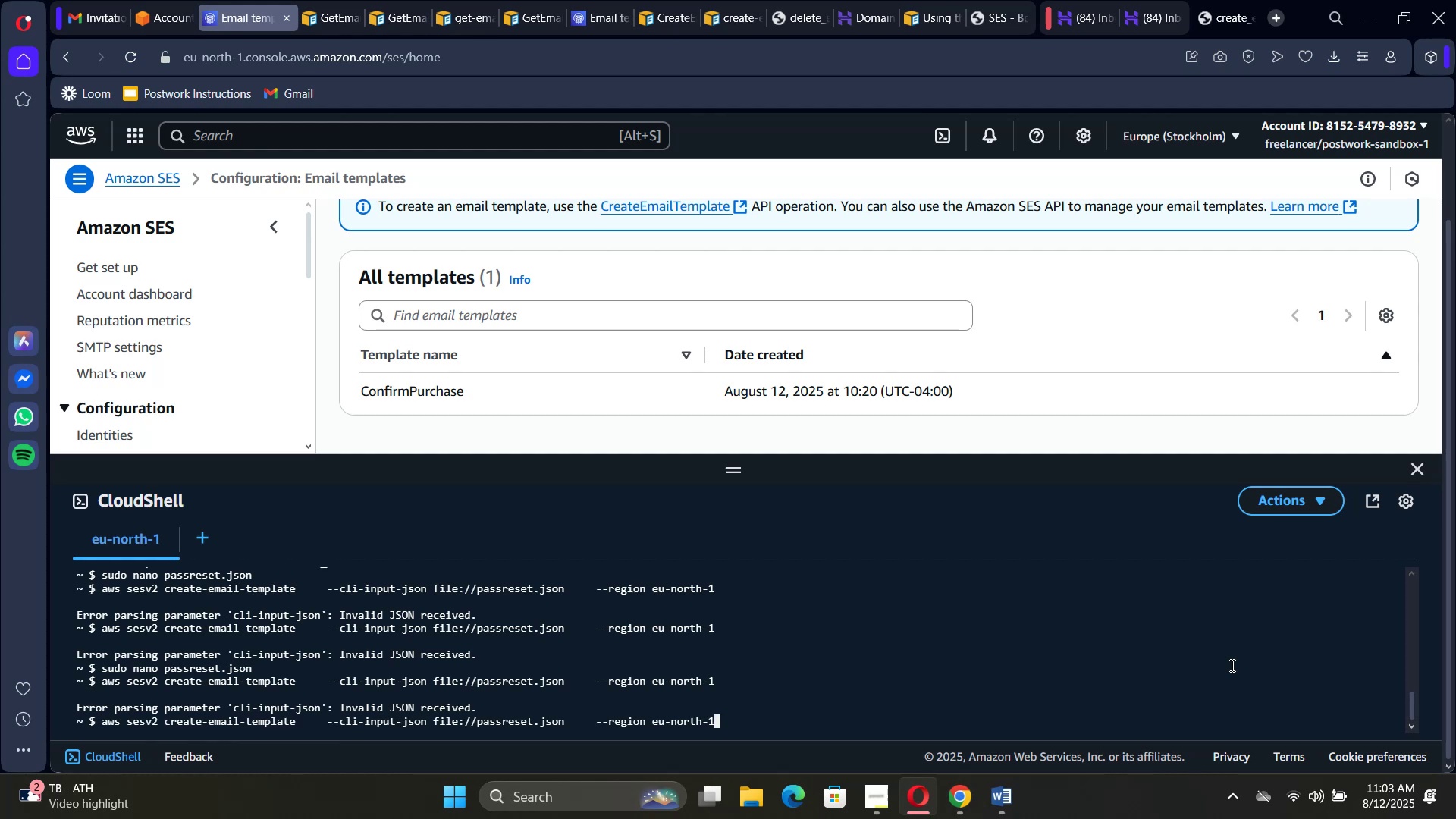 
key(ArrowDown)
 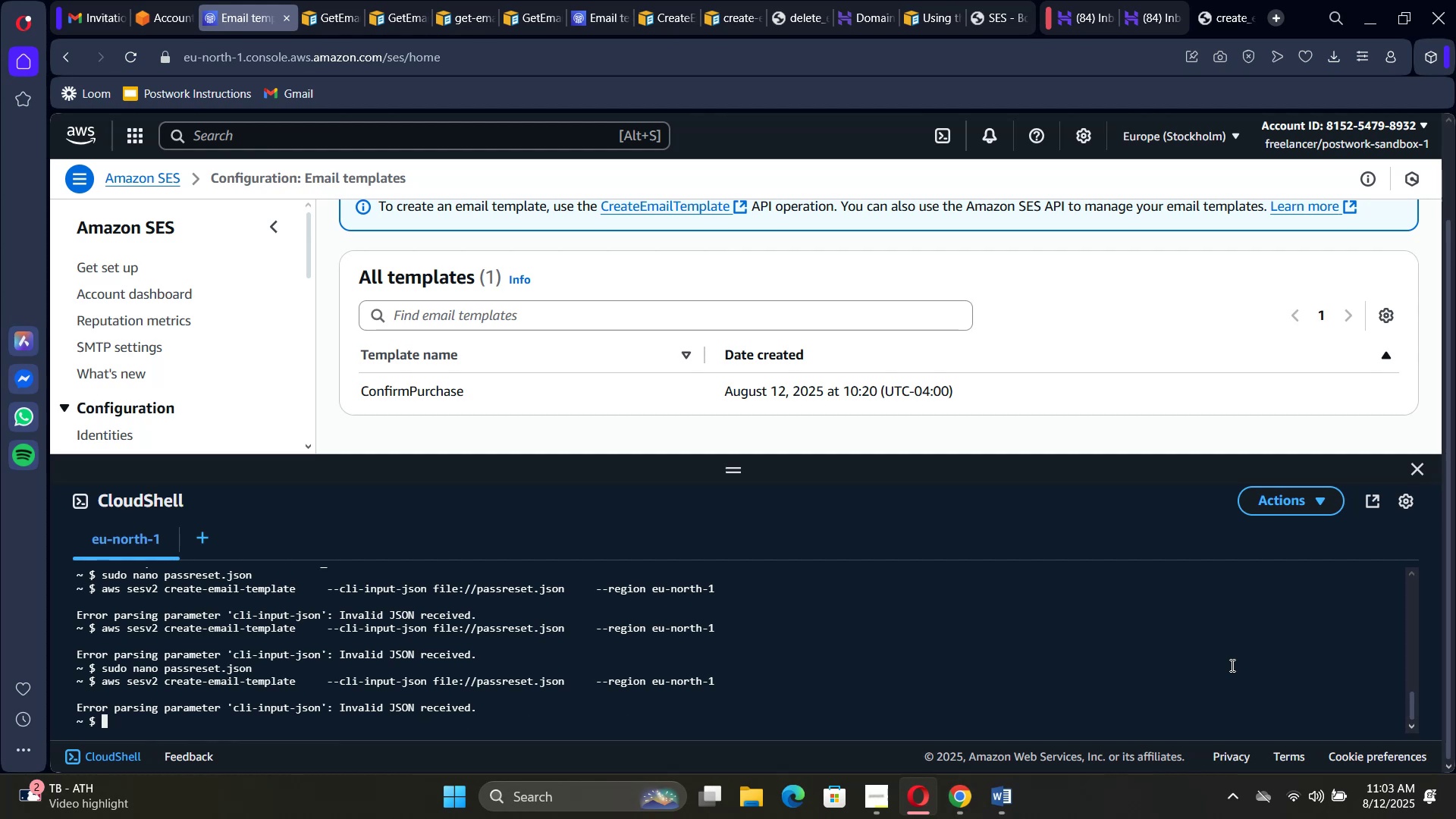 
key(ArrowDown)
 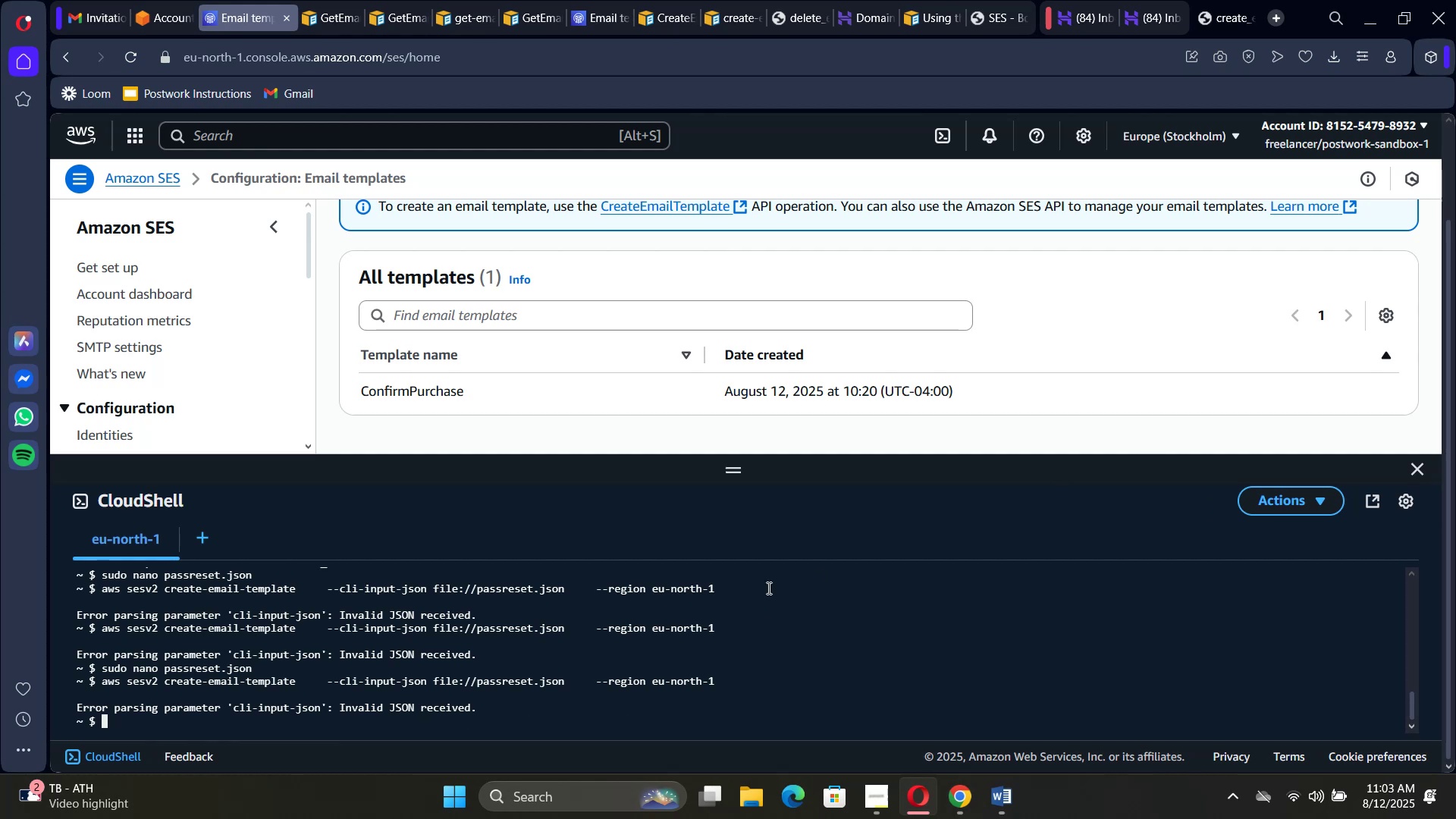 
wait(6.31)
 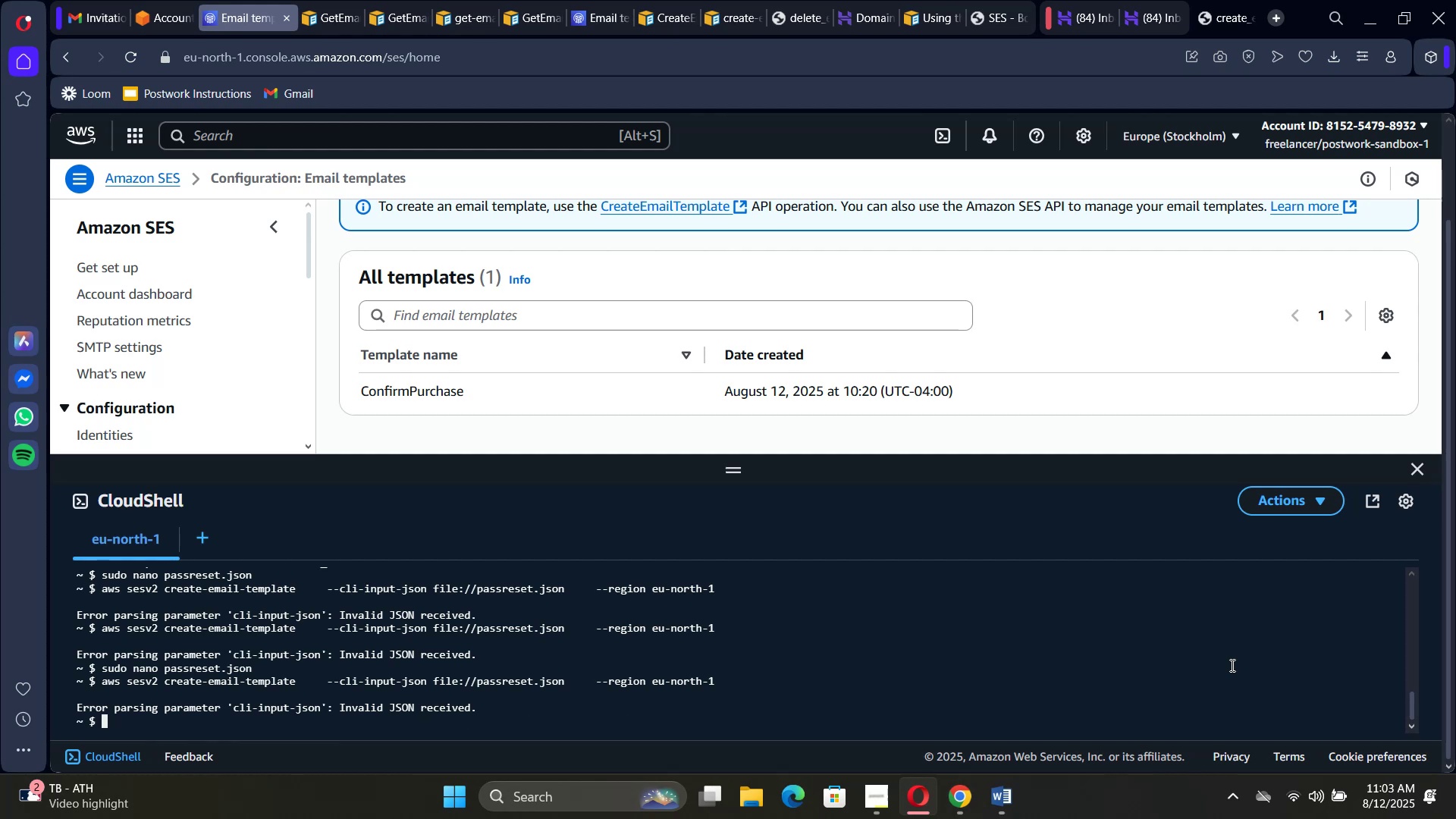 
scroll: coordinate [129, 378], scroll_direction: down, amount: 3.0
 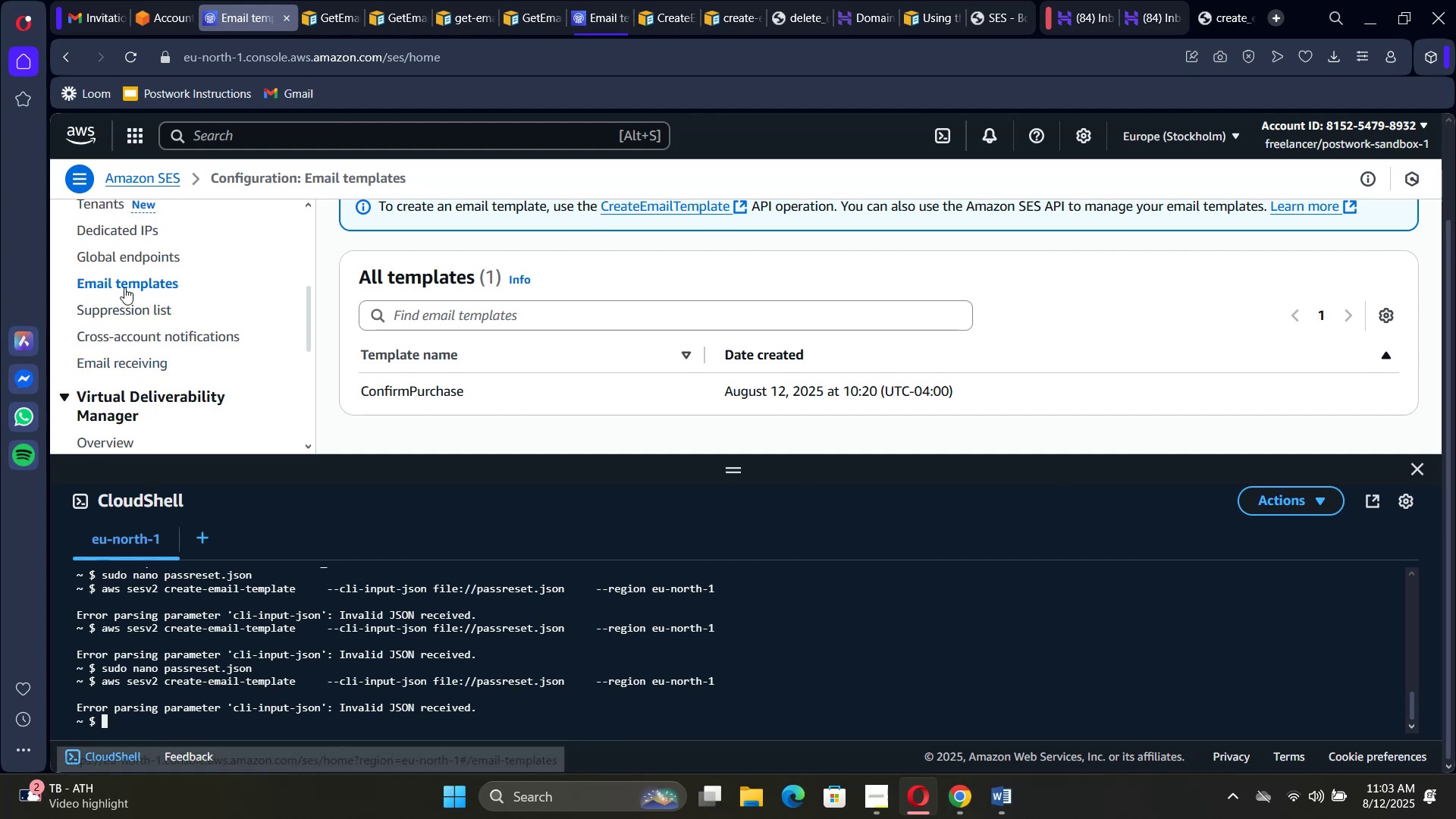 
left_click([127, 287])
 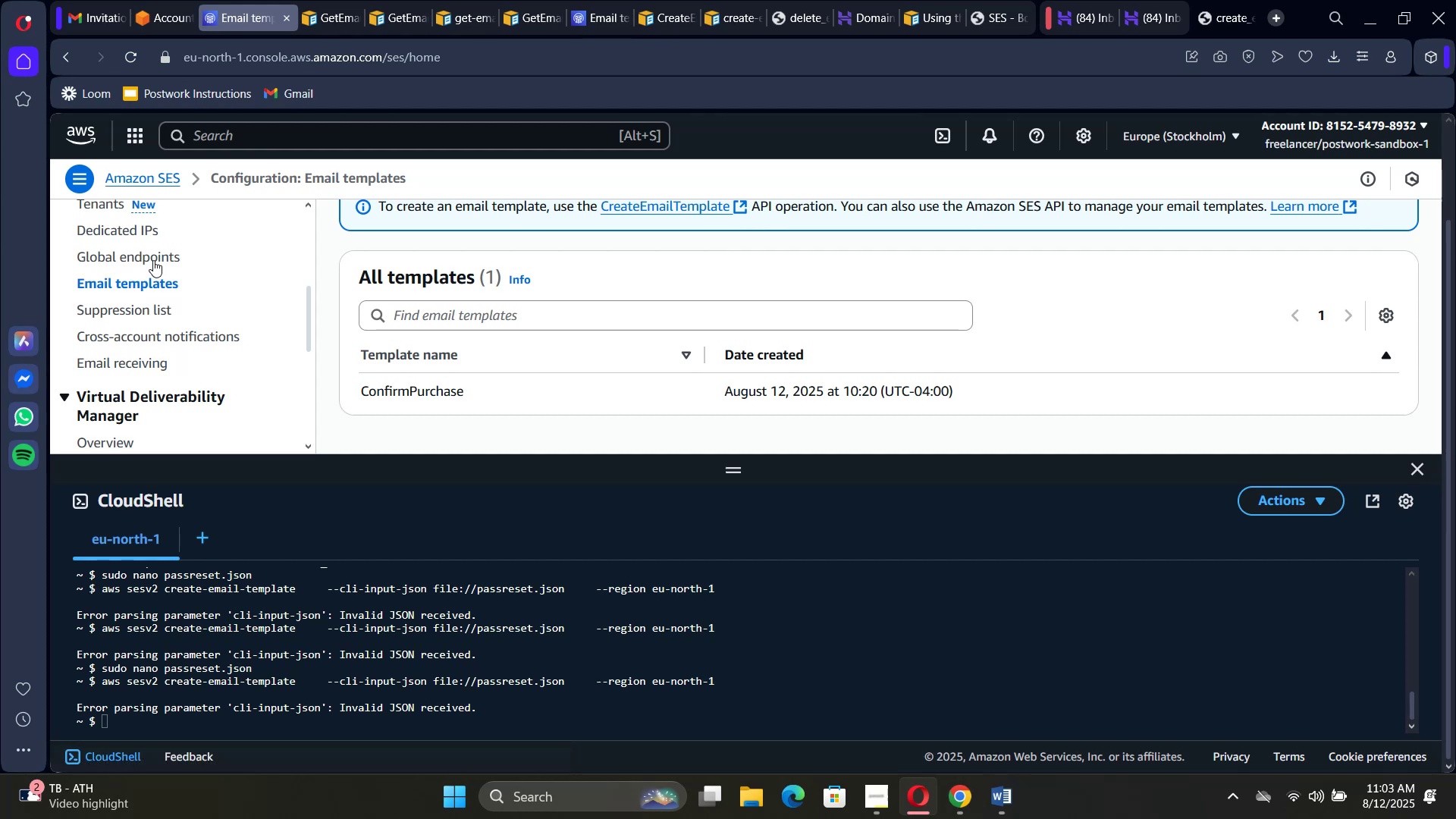 
left_click([153, 255])
 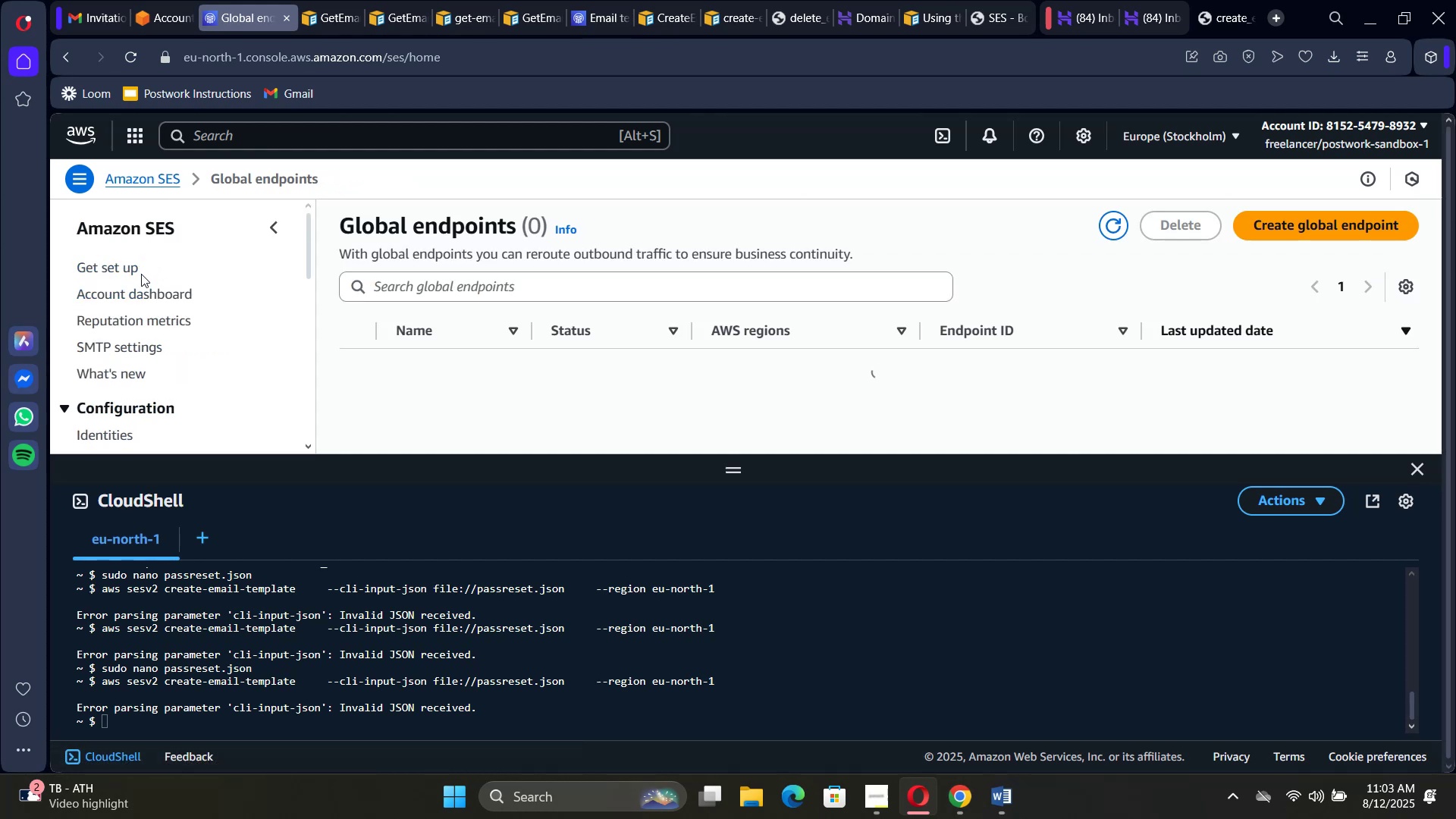 
scroll: coordinate [200, 315], scroll_direction: down, amount: 3.0
 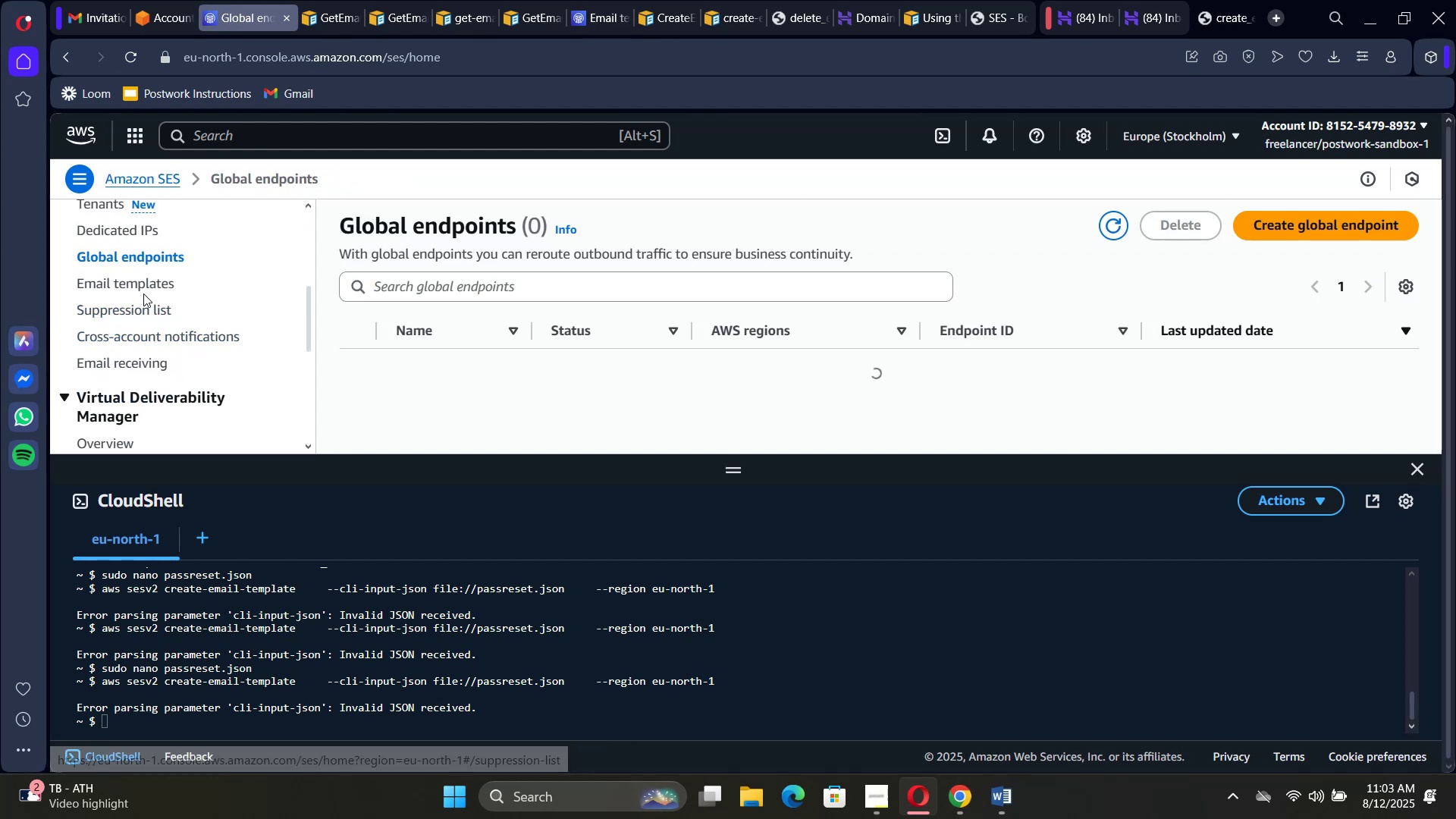 
left_click([143, 276])
 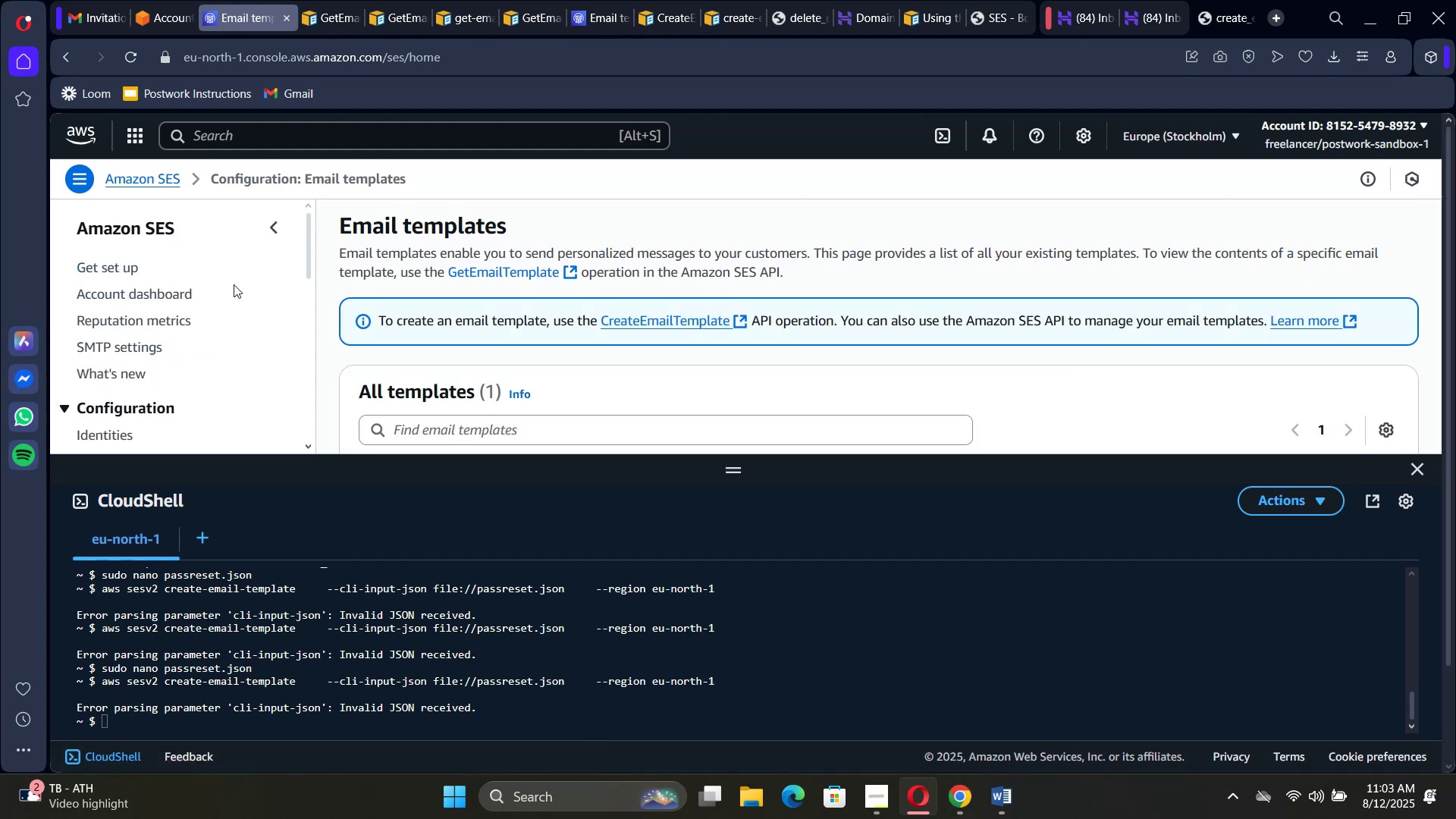 
scroll: coordinate [603, 357], scroll_direction: down, amount: 4.0
 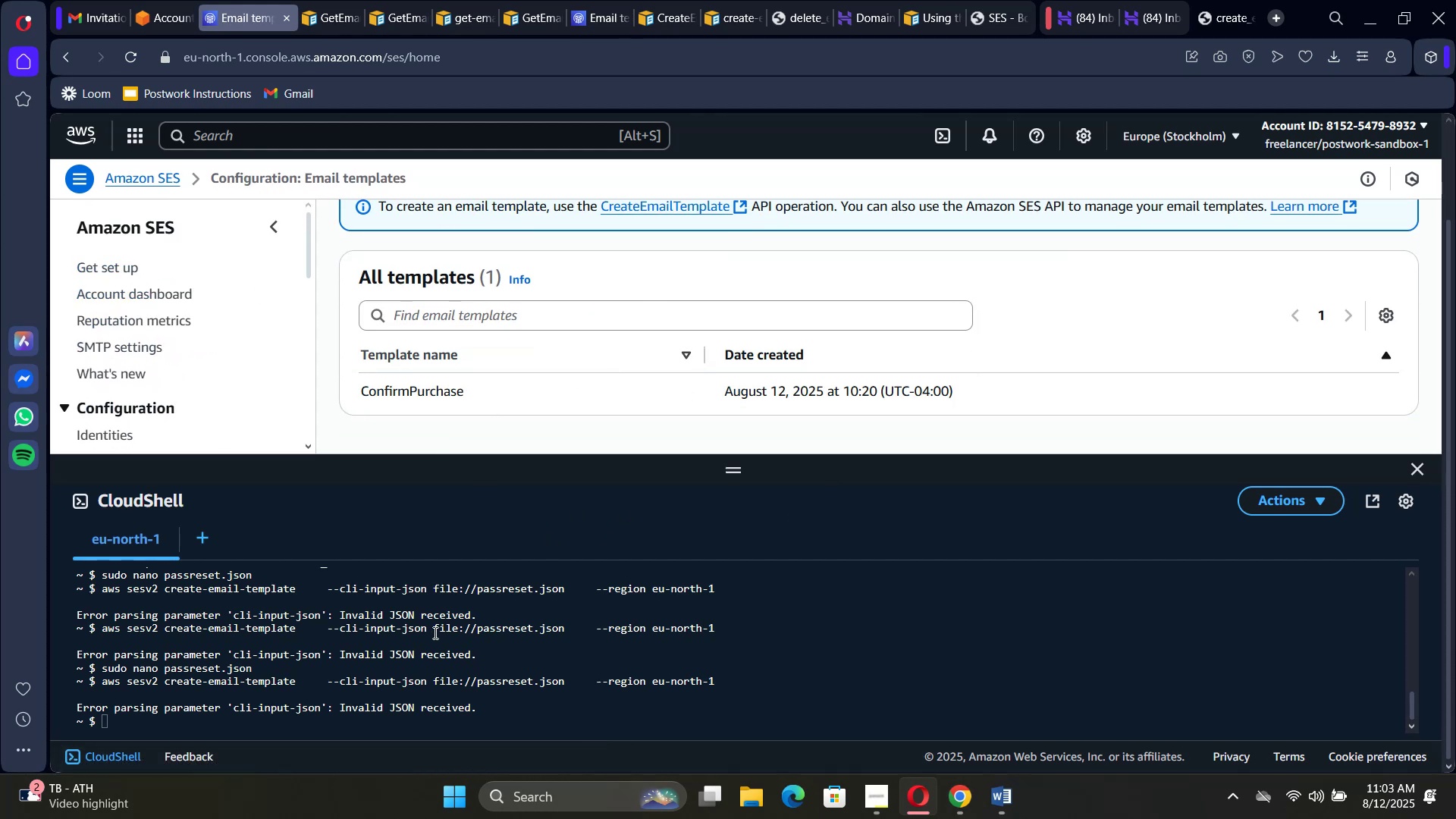 
left_click([434, 723])
 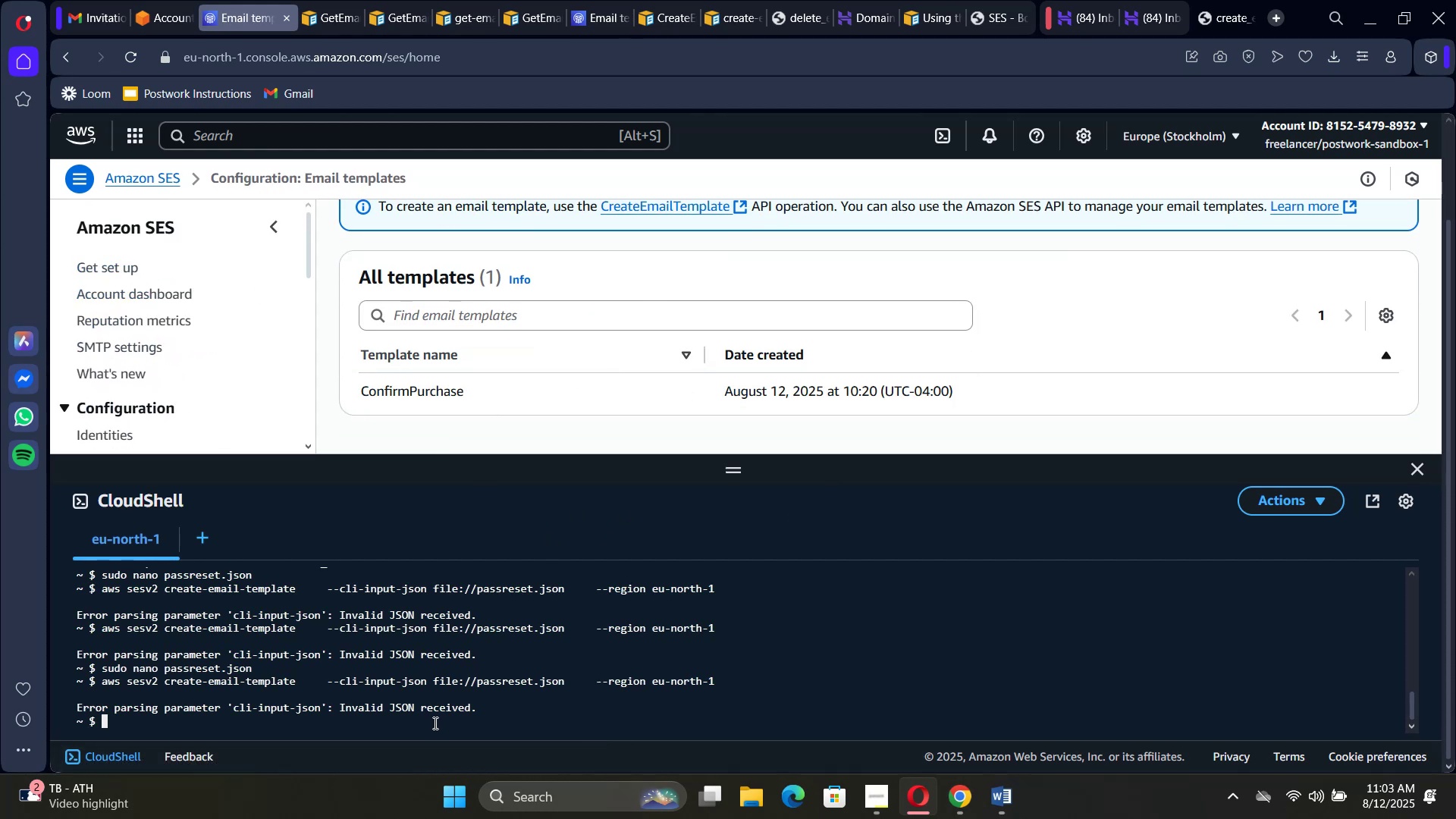 
key(ArrowUp)
 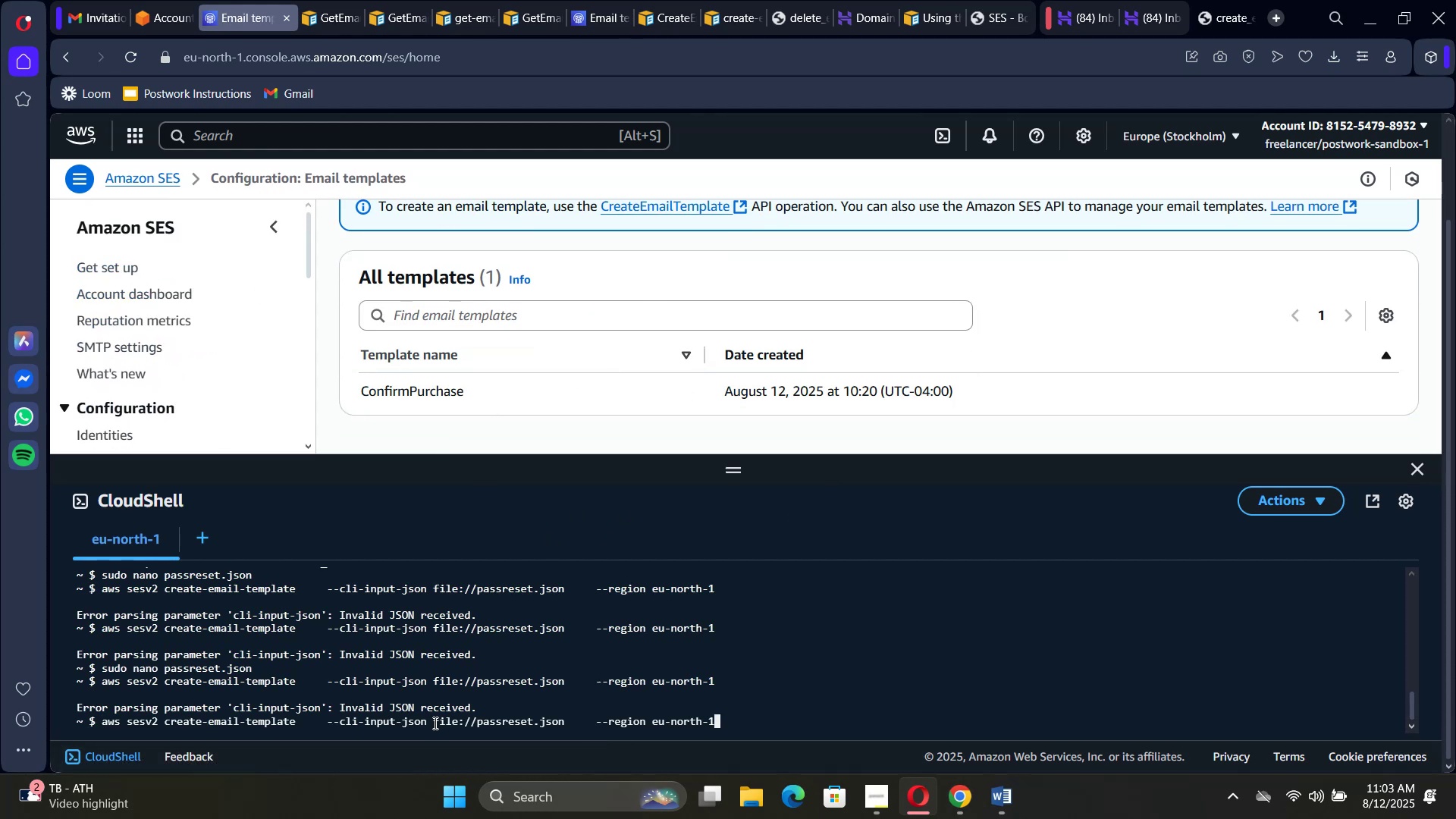 
key(ArrowUp)
 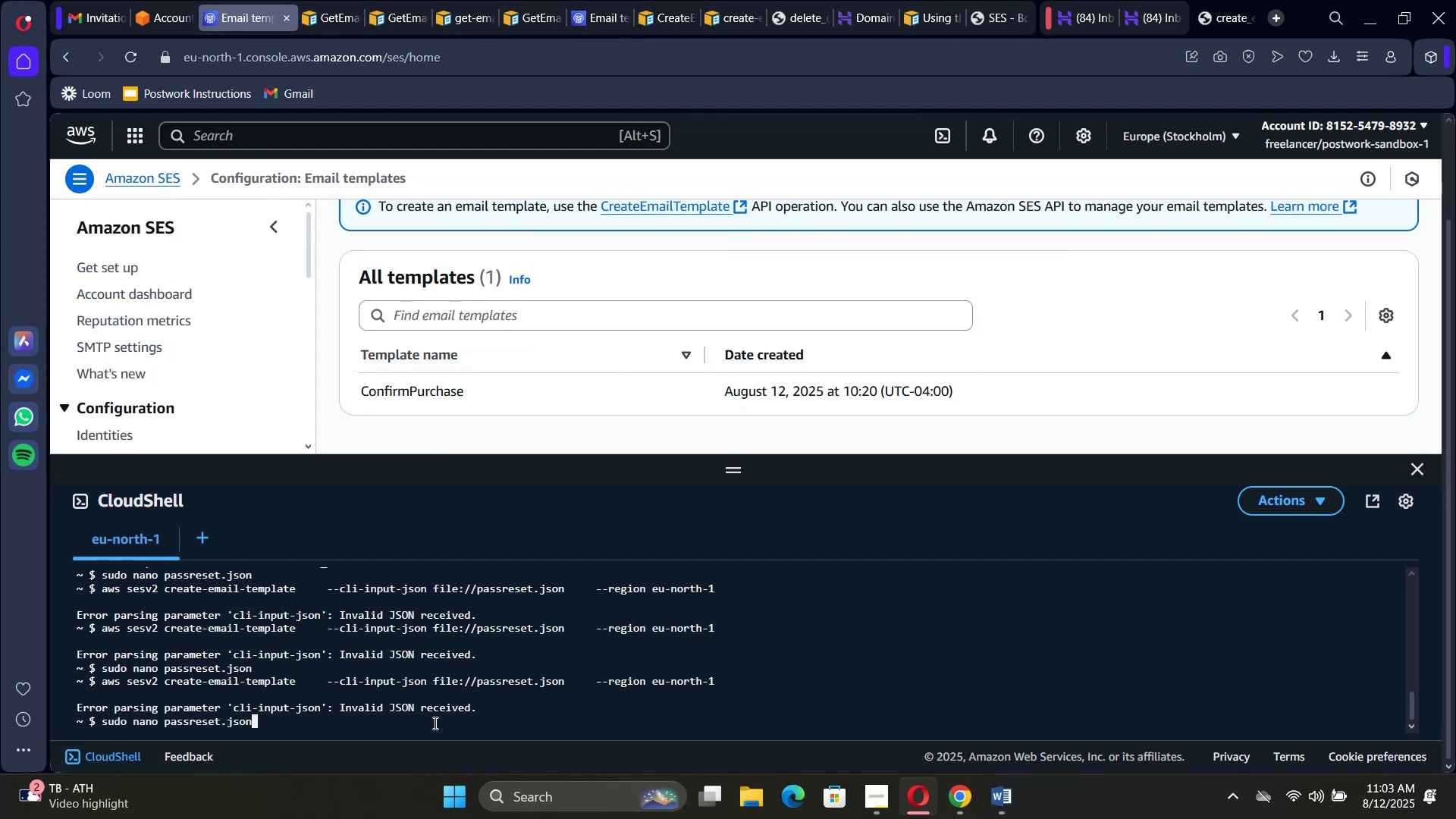 
key(Enter)
 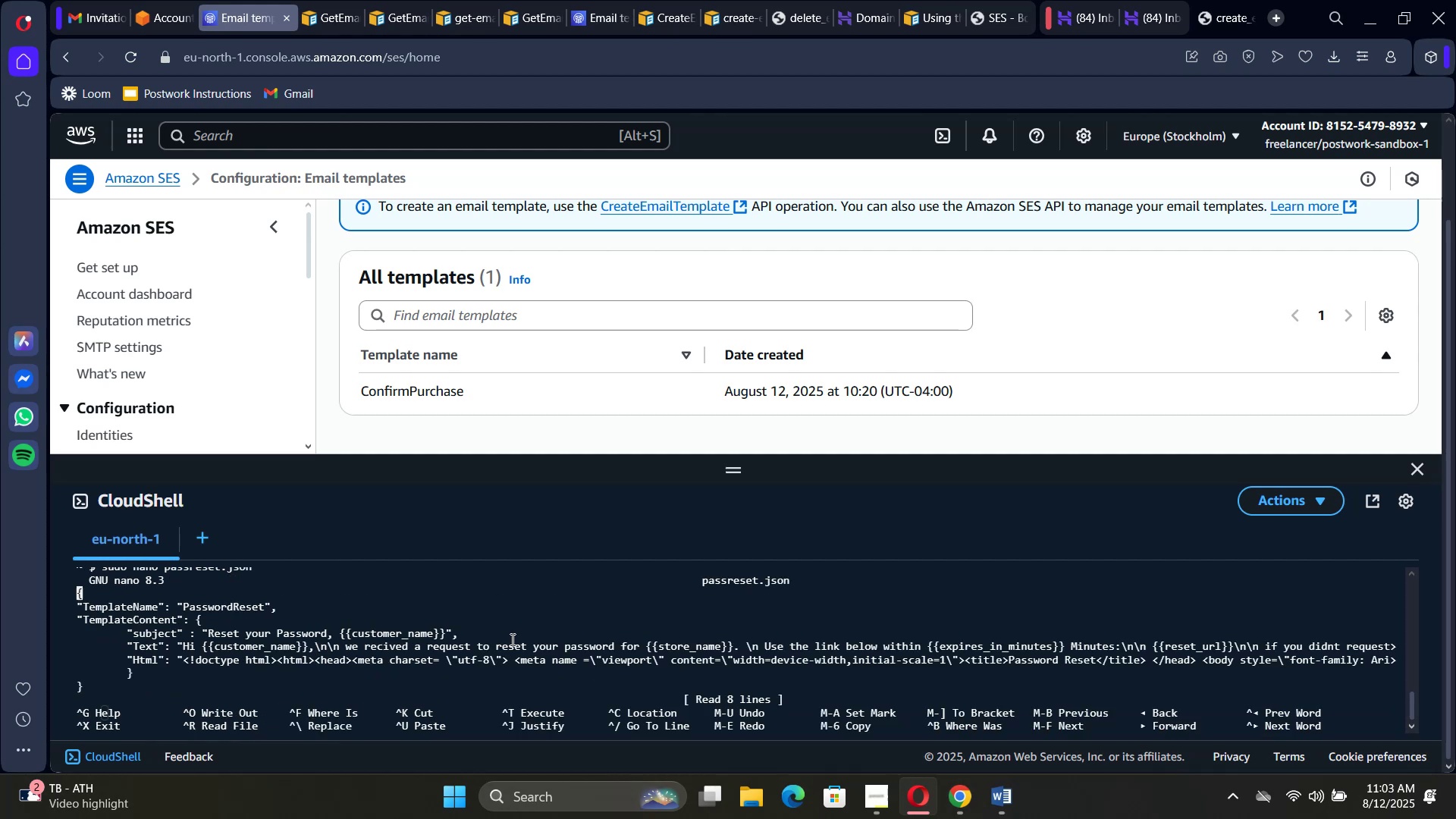 
scroll: coordinate [368, 648], scroll_direction: down, amount: 3.0
 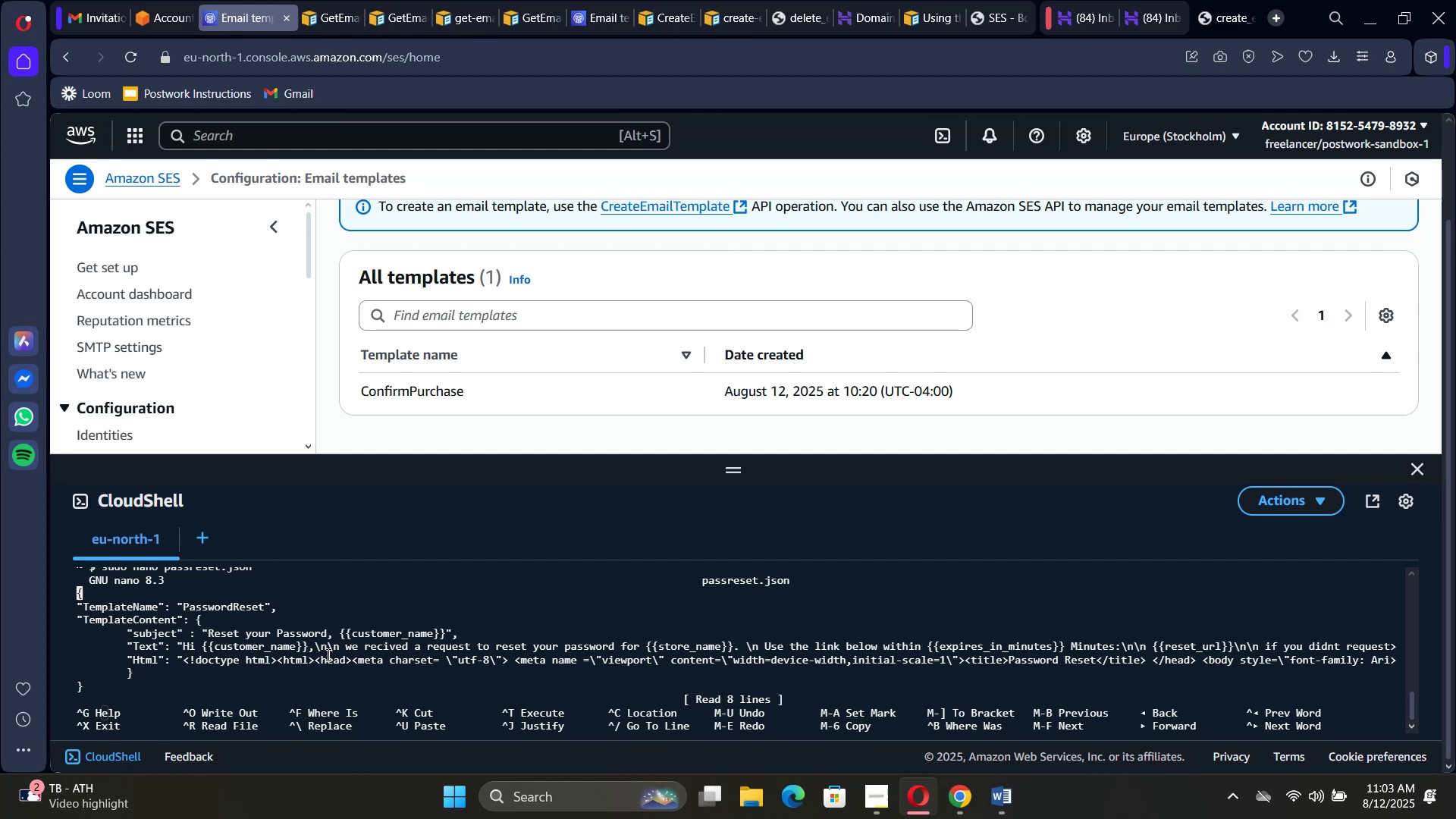 
wait(13.02)
 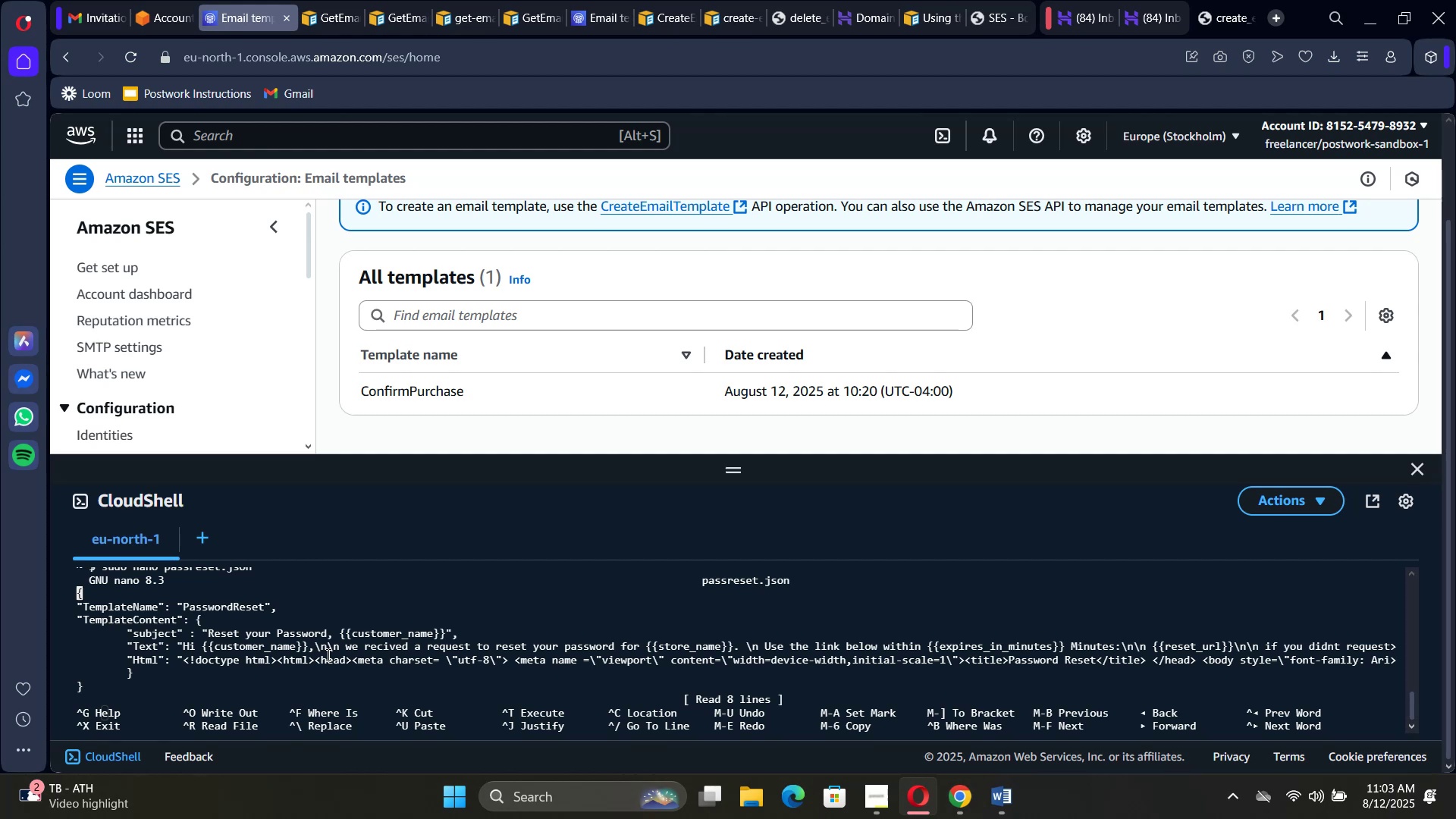 
left_click_drag(start_coordinate=[96, 687], to_coordinate=[49, 686])
 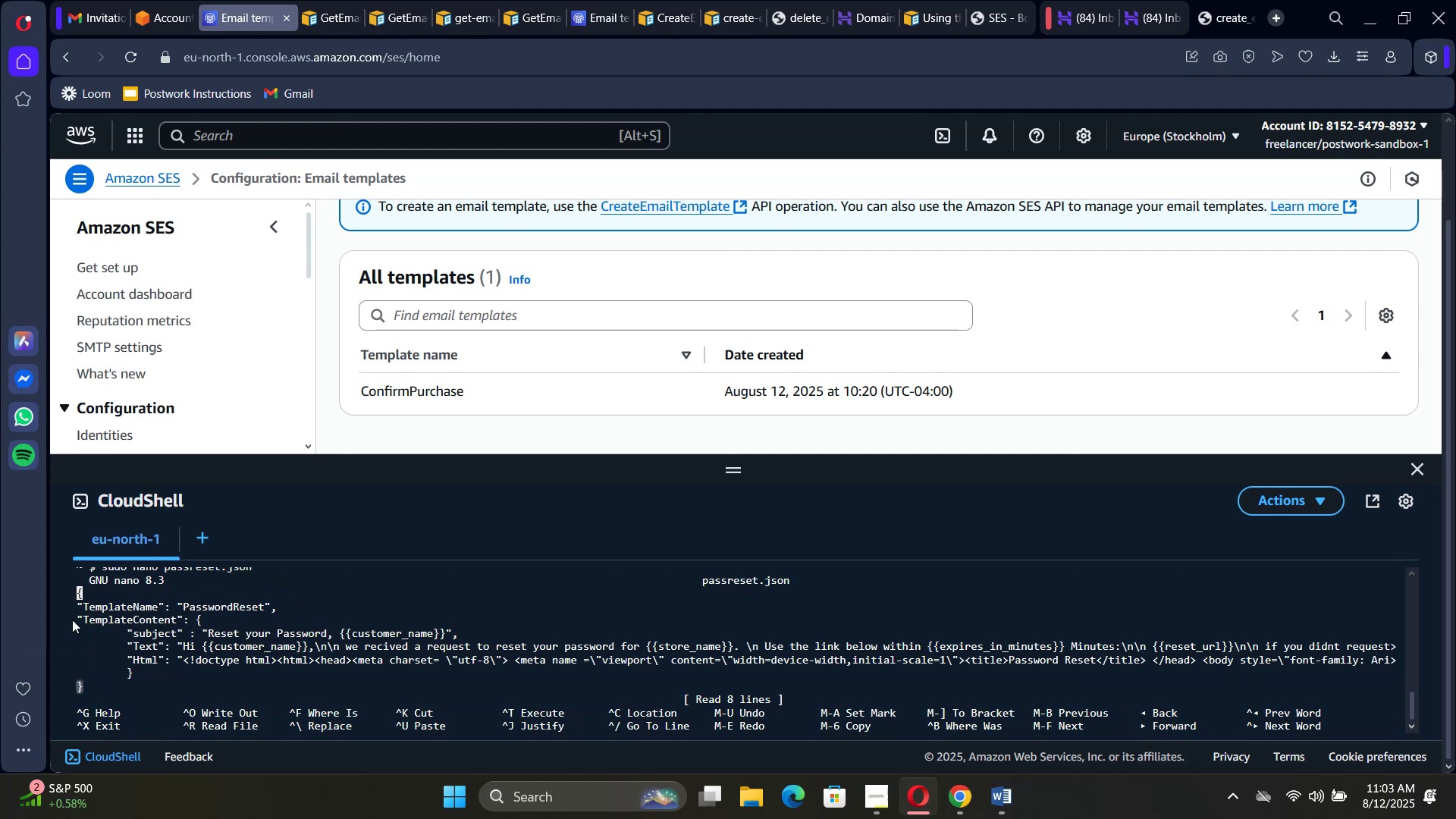 
left_click([78, 604])
 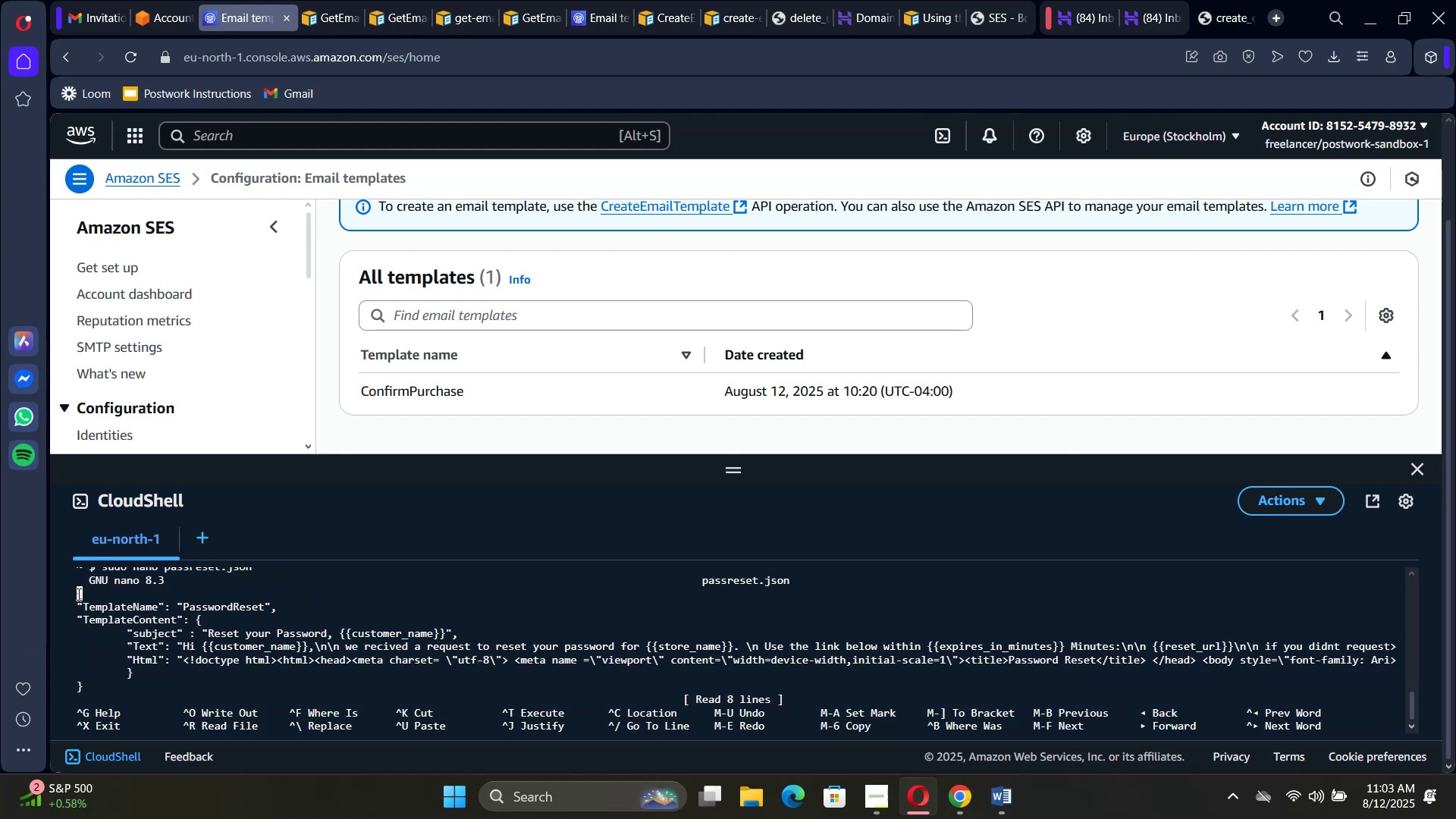 
left_click_drag(start_coordinate=[78, 594], to_coordinate=[123, 685])
 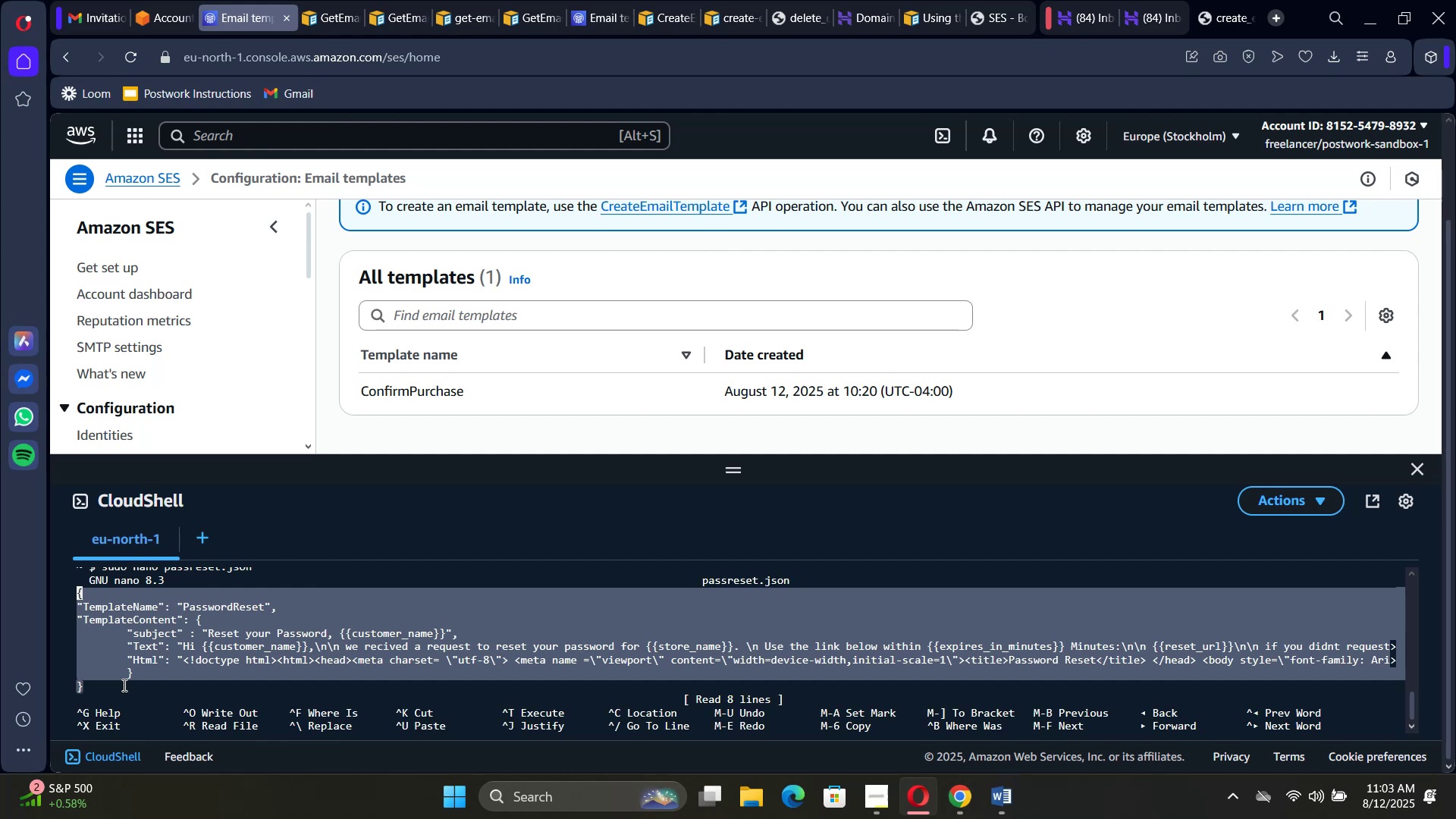 
hold_key(key=ControlLeft, duration=1.51)
 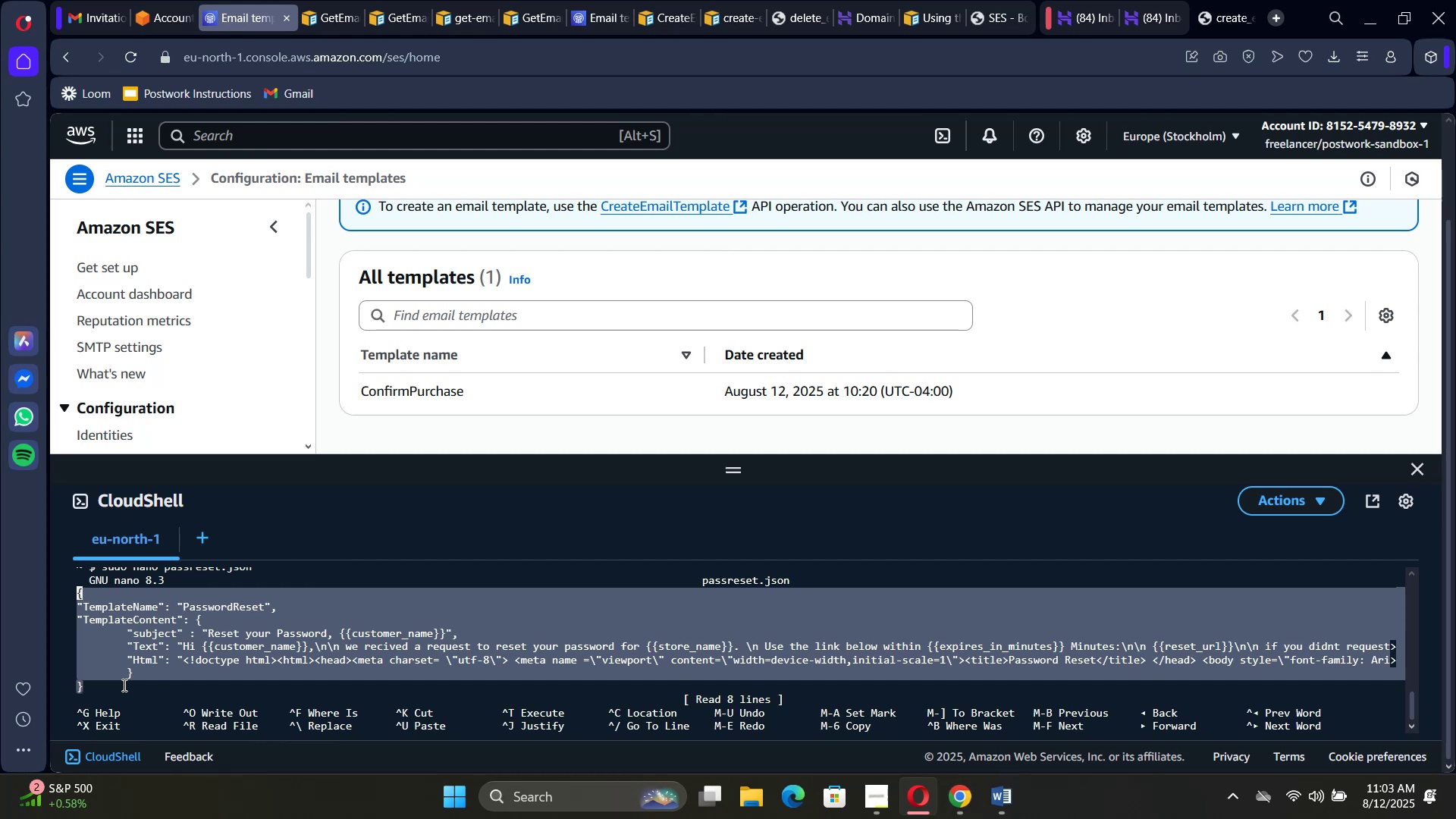 
key(Control+C)
 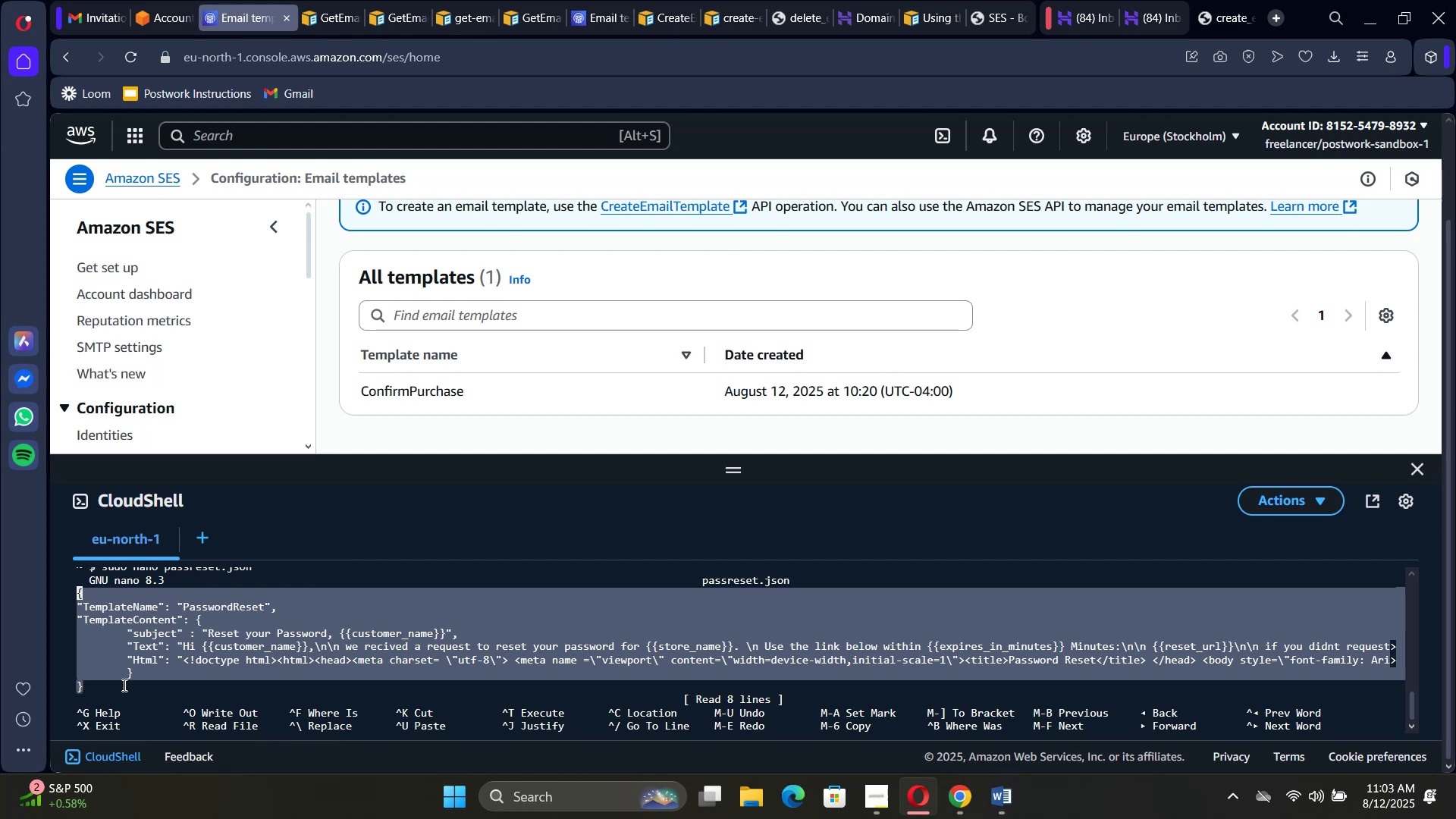 
key(Control+C)
 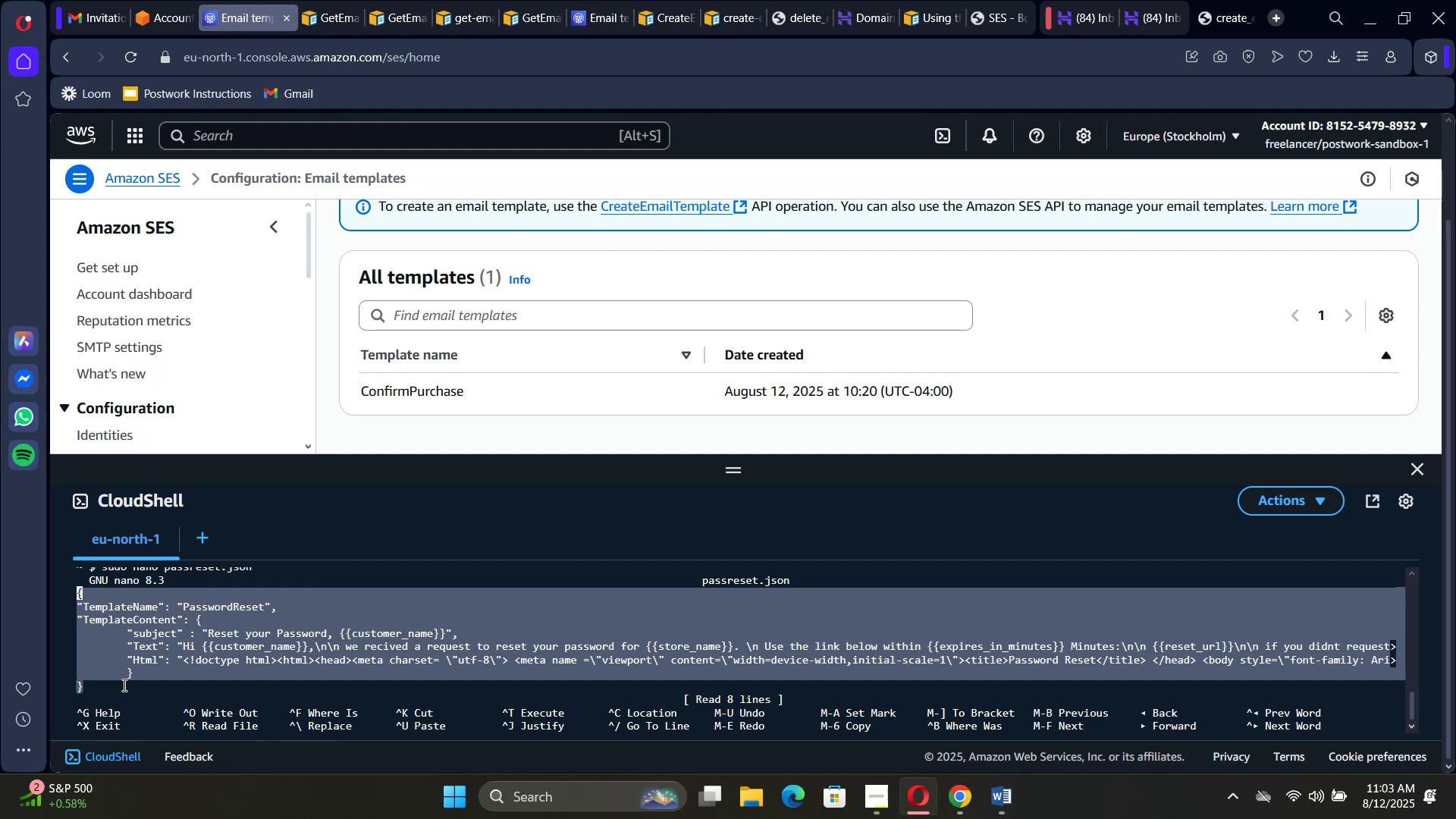 